 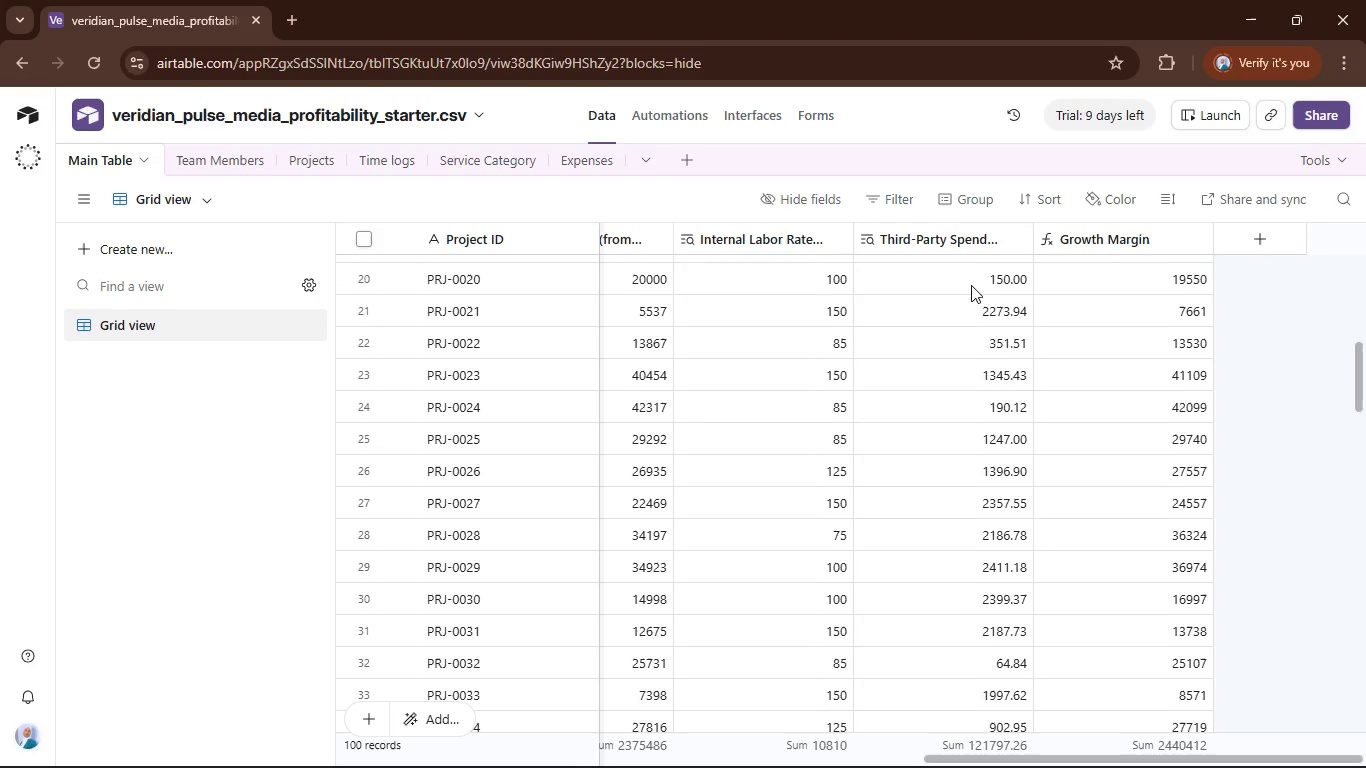 
scroll: coordinate [979, 280], scroll_direction: down, amount: 17.0
 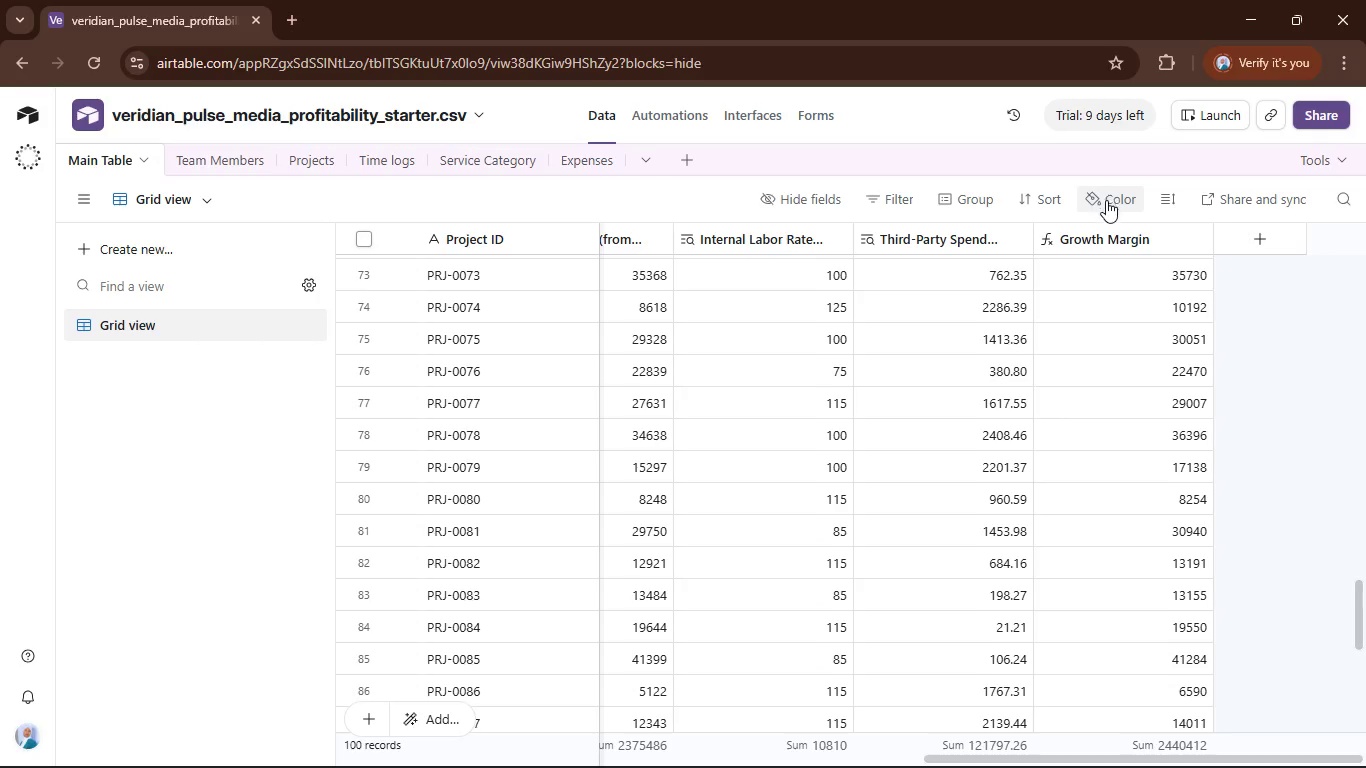 
mouse_move([1118, 266])
 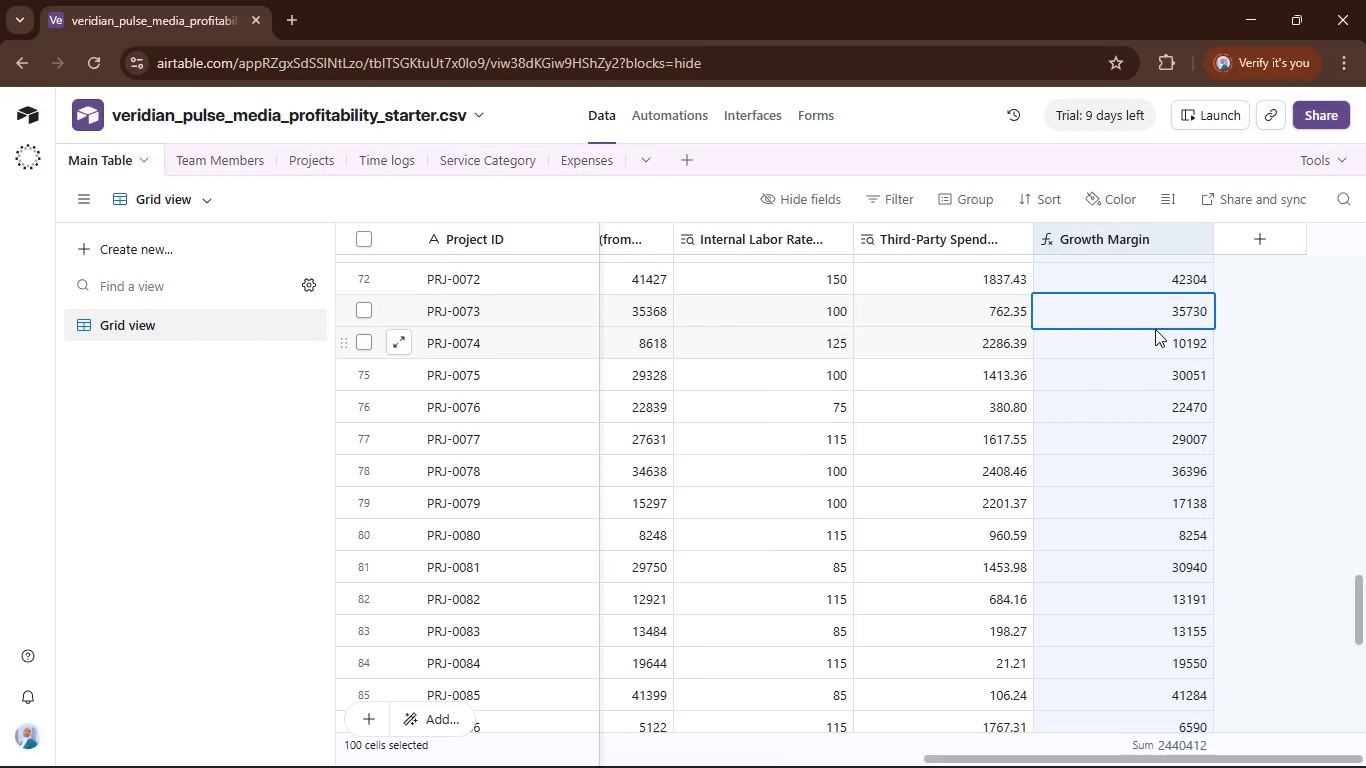 
scroll: coordinate [1161, 259], scroll_direction: up, amount: 10.0
 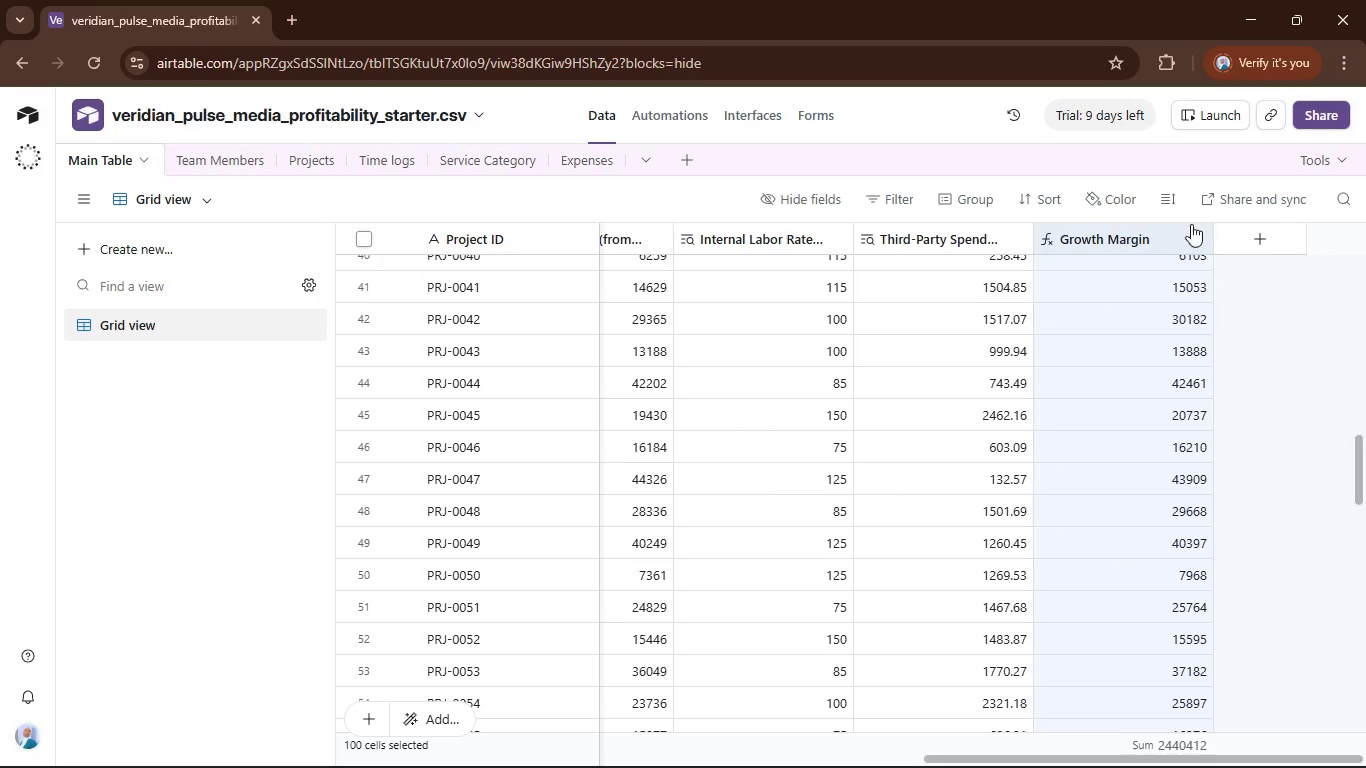 
left_click([1252, 229])
 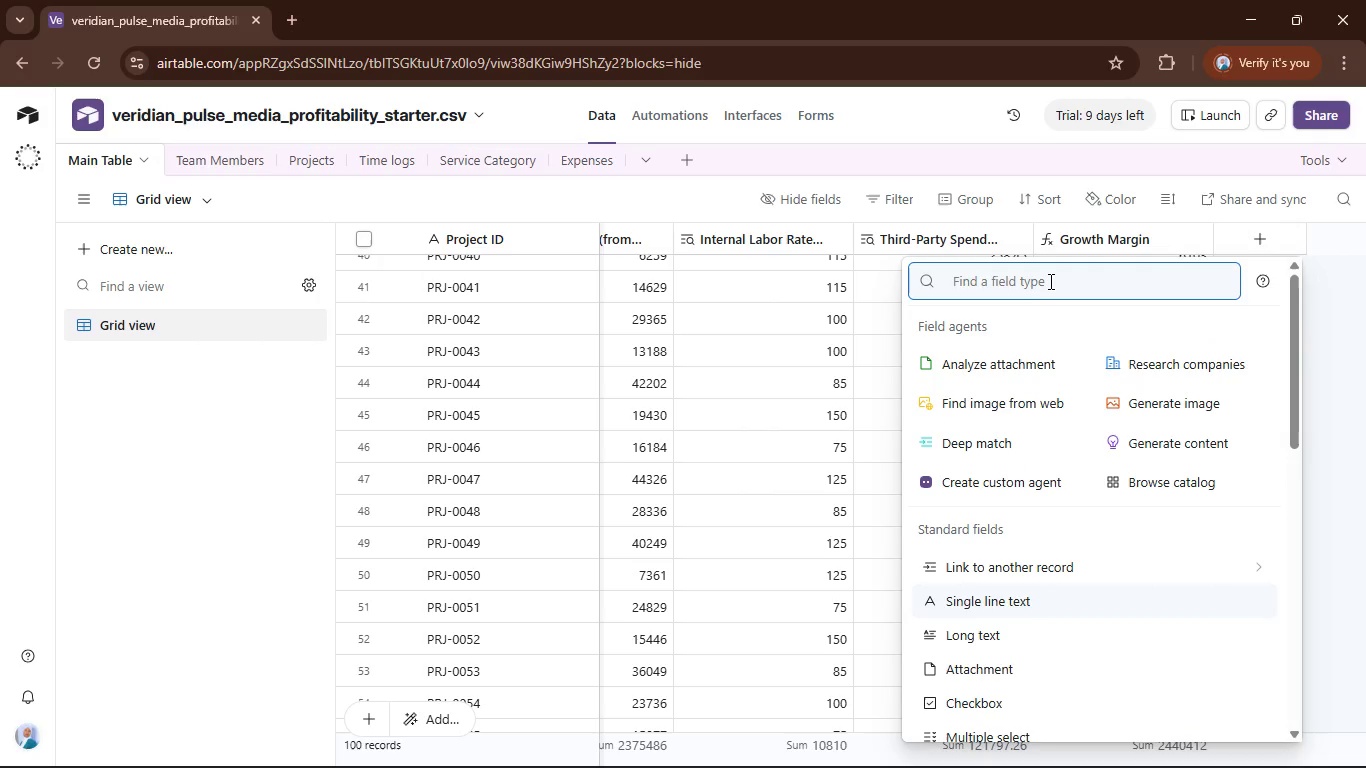 
type(for)
 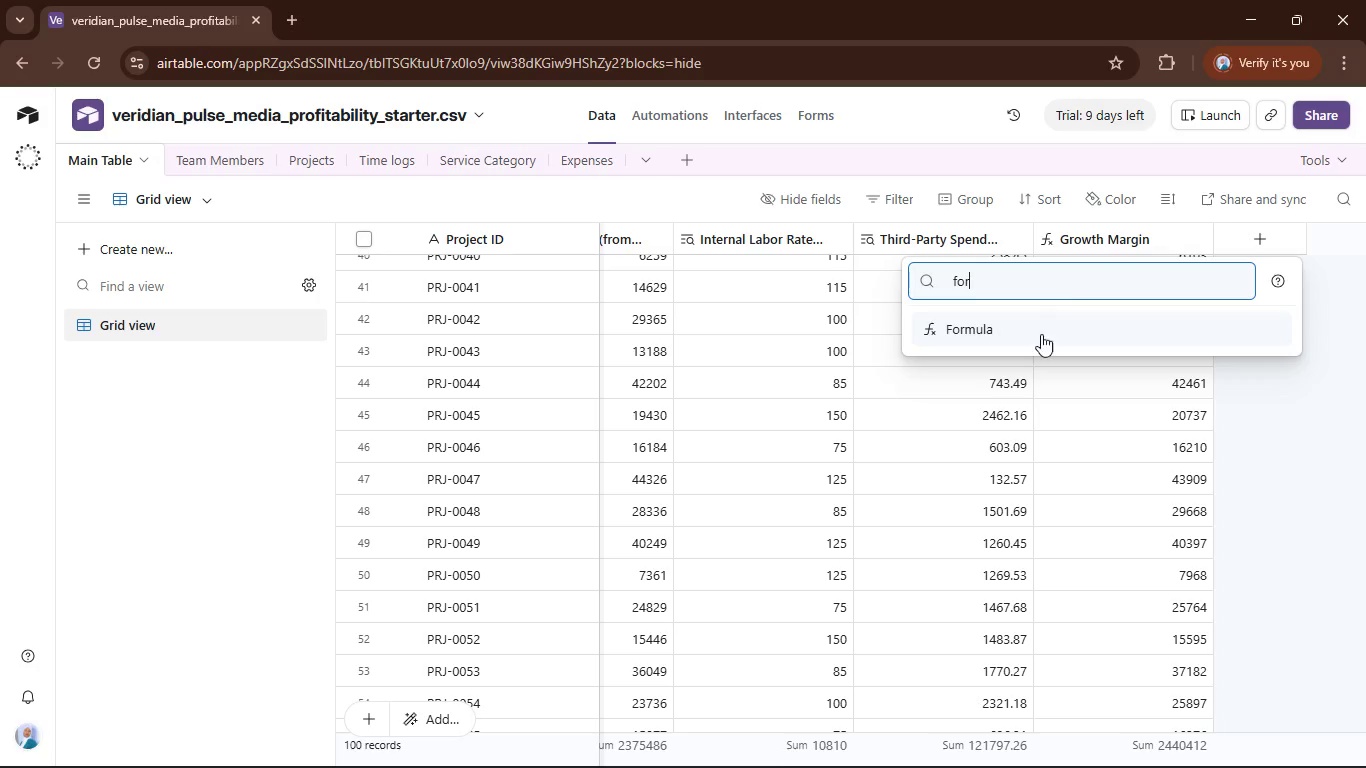 
left_click([1040, 338])
 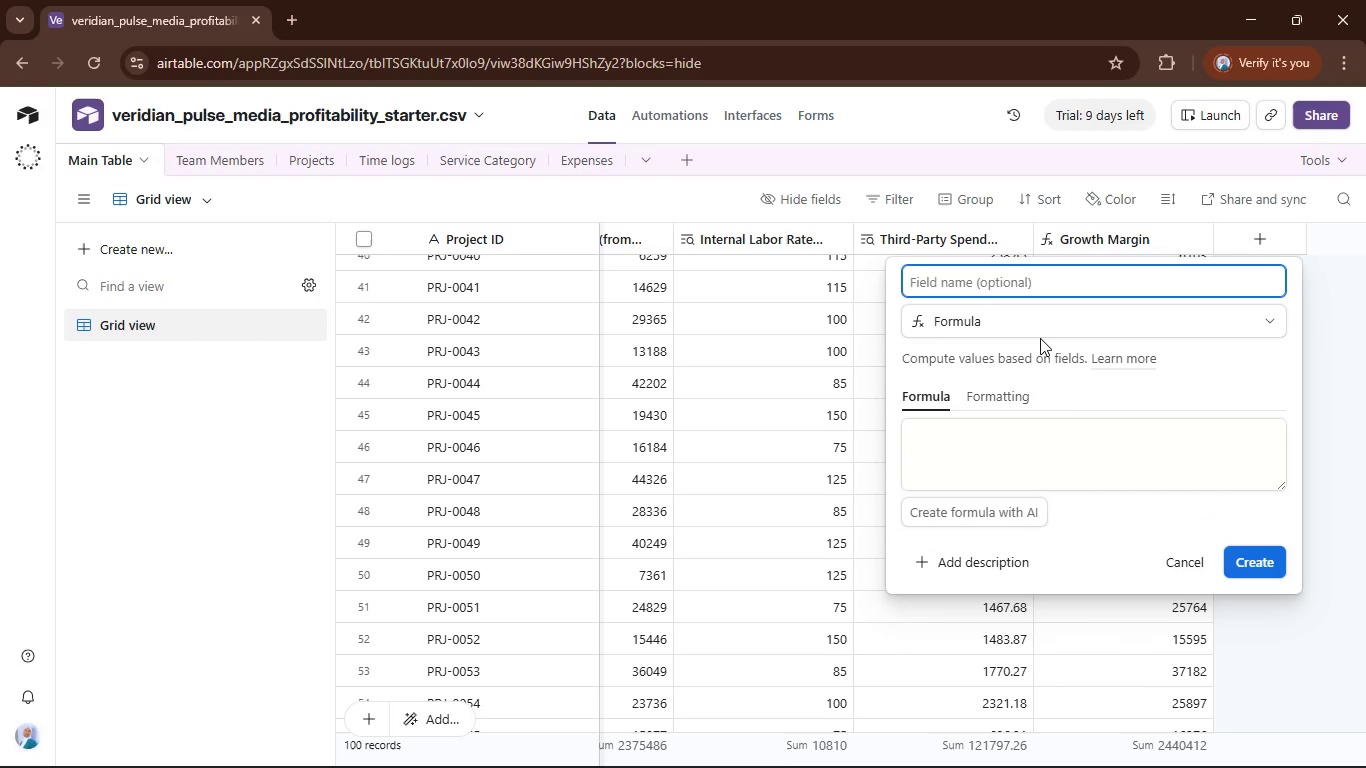 
type(Total Expenses)
 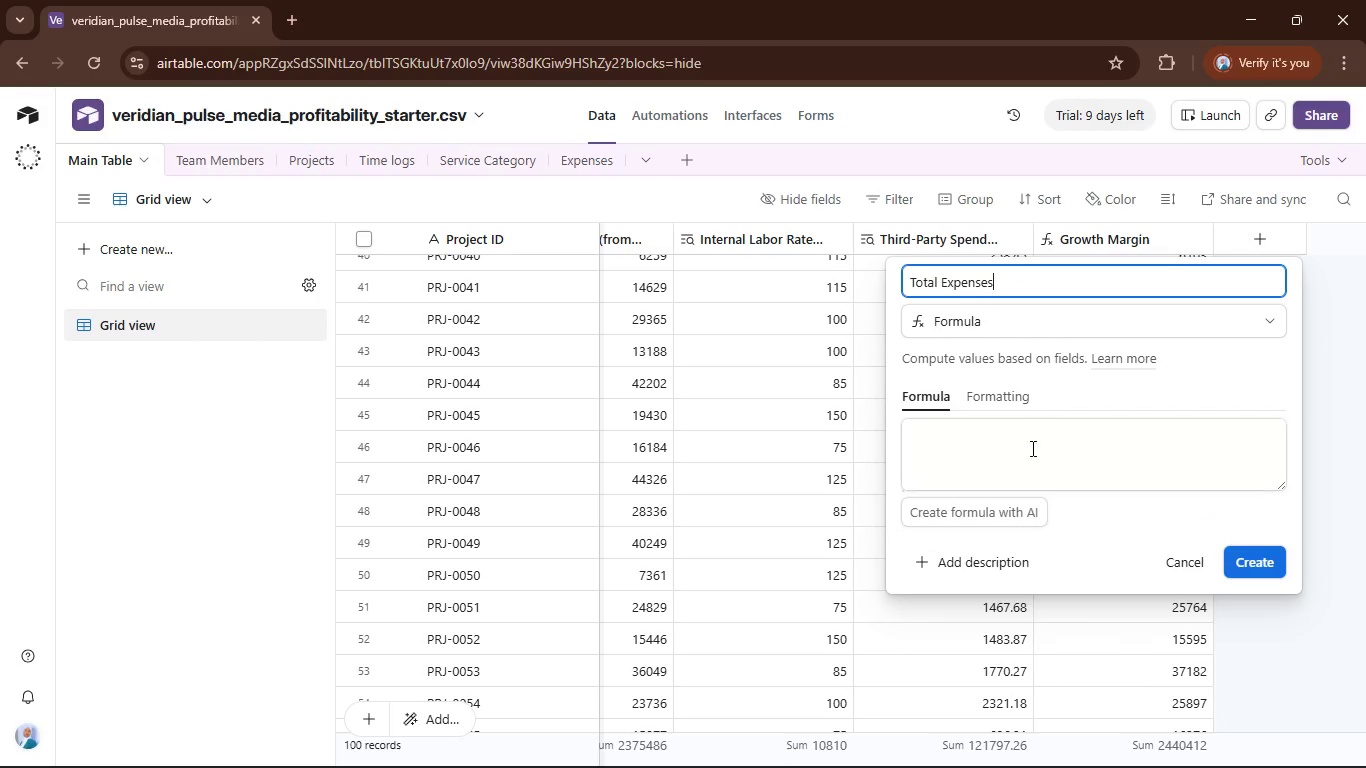 
left_click([1029, 455])
 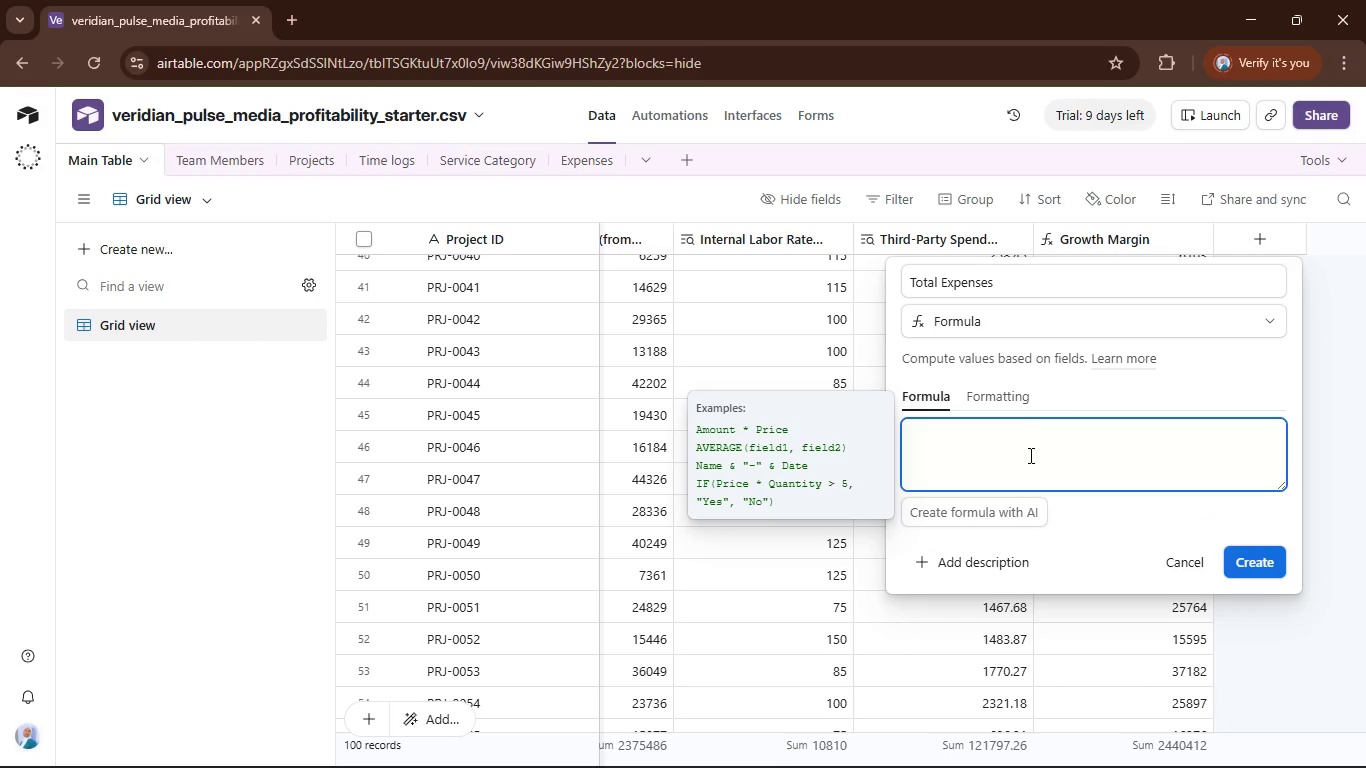 
type((hou)
 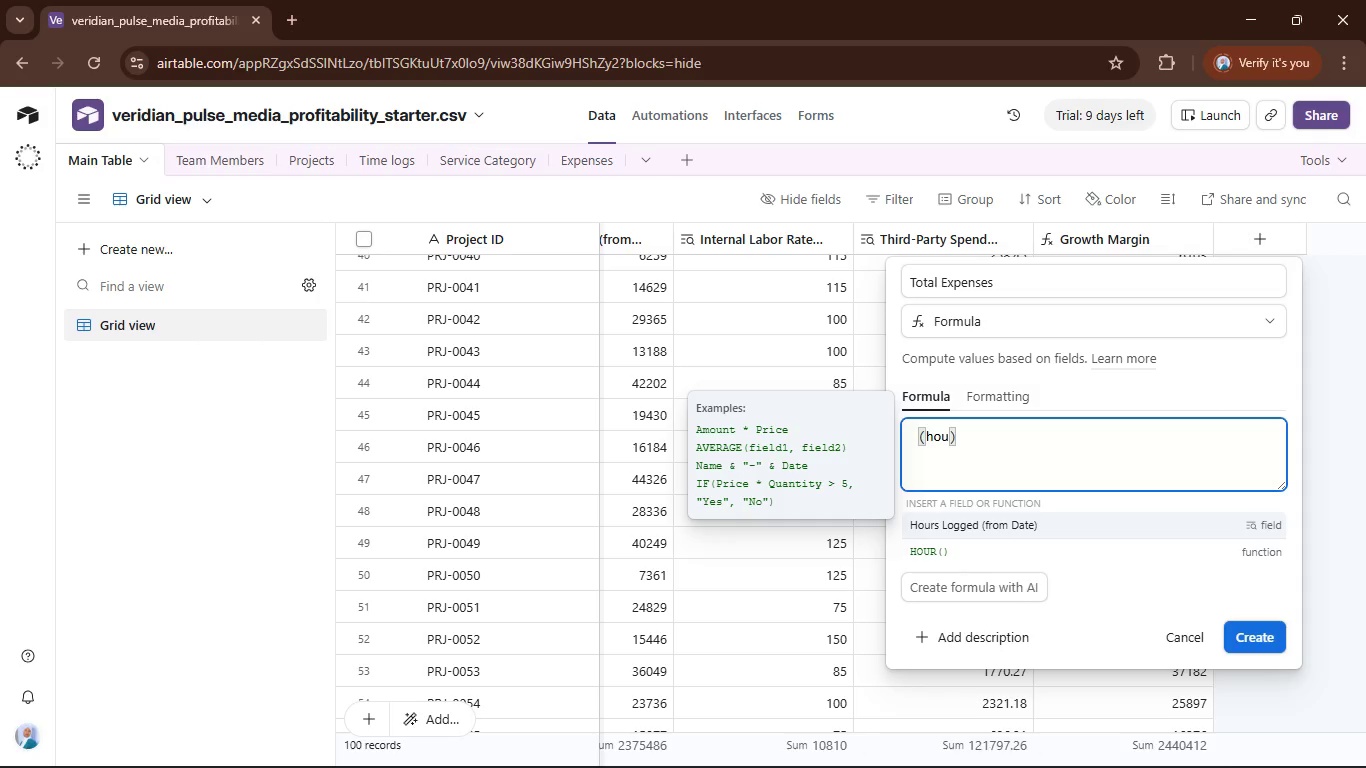 
left_click([824, 745])